 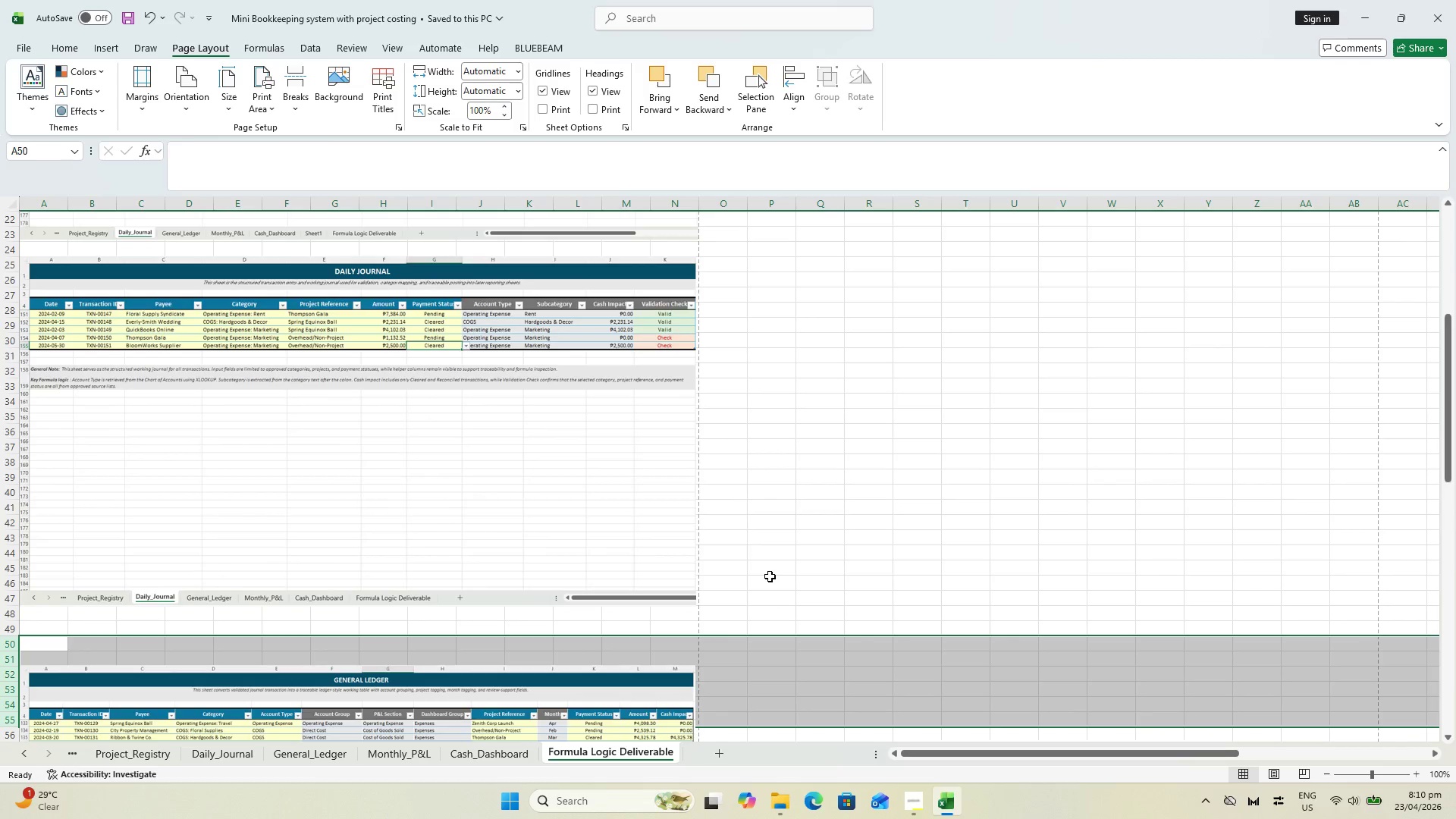 
scroll: coordinate [604, 607], scroll_direction: down, amount: 9.0
 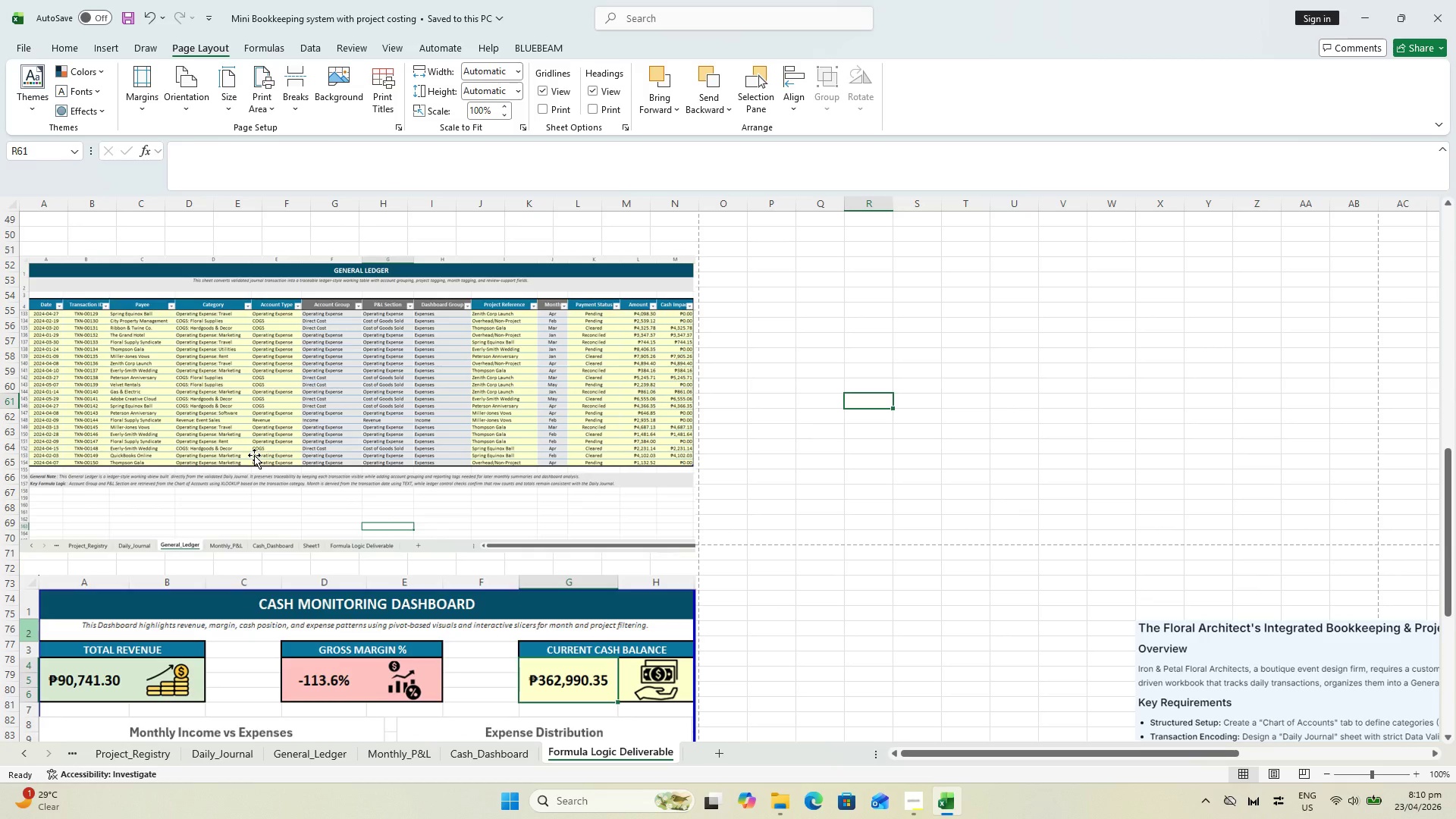 
scroll: coordinate [255, 448], scroll_direction: up, amount: 19.0
 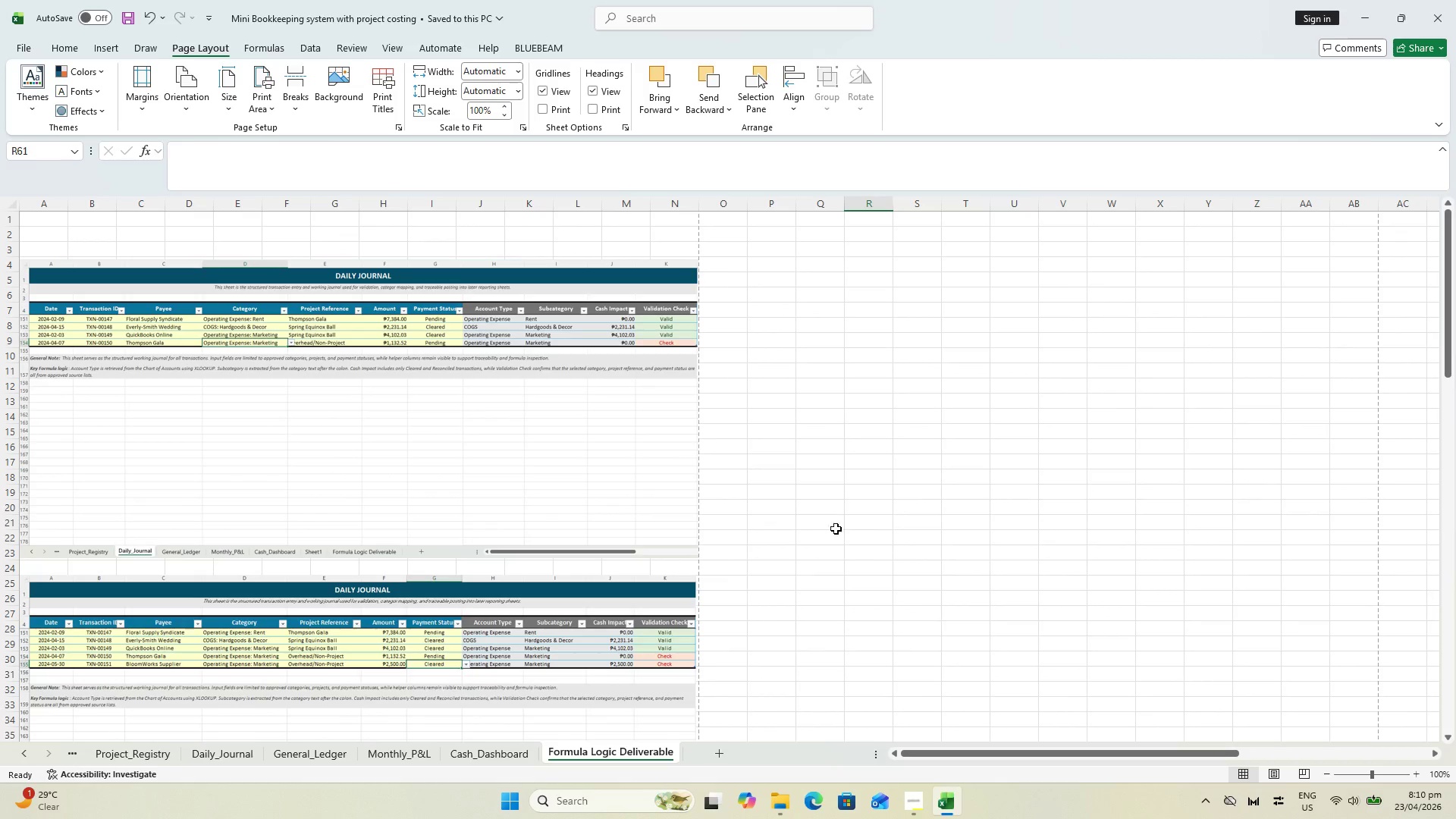 
left_click([858, 519])
 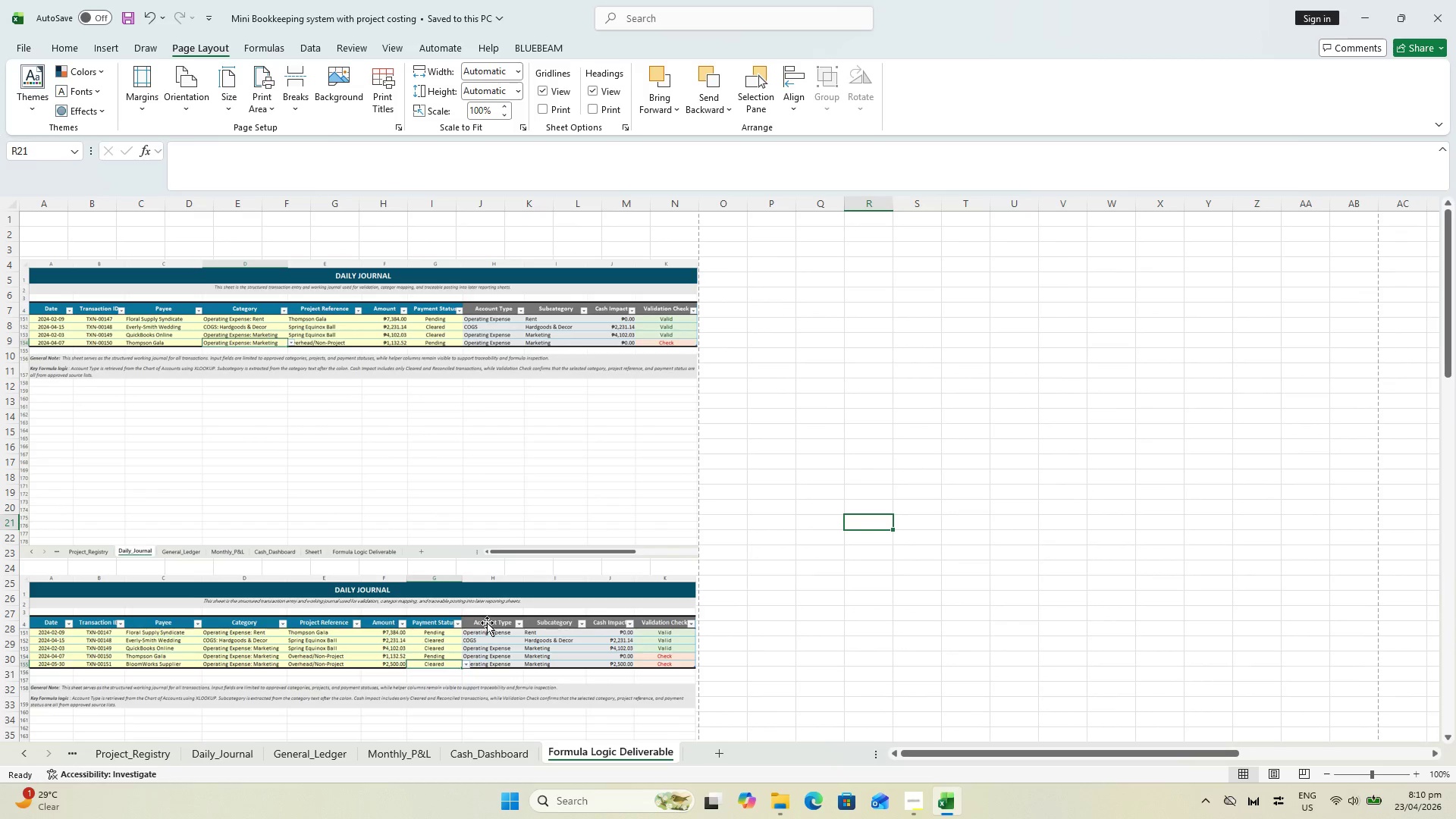 
key(Control+S)
 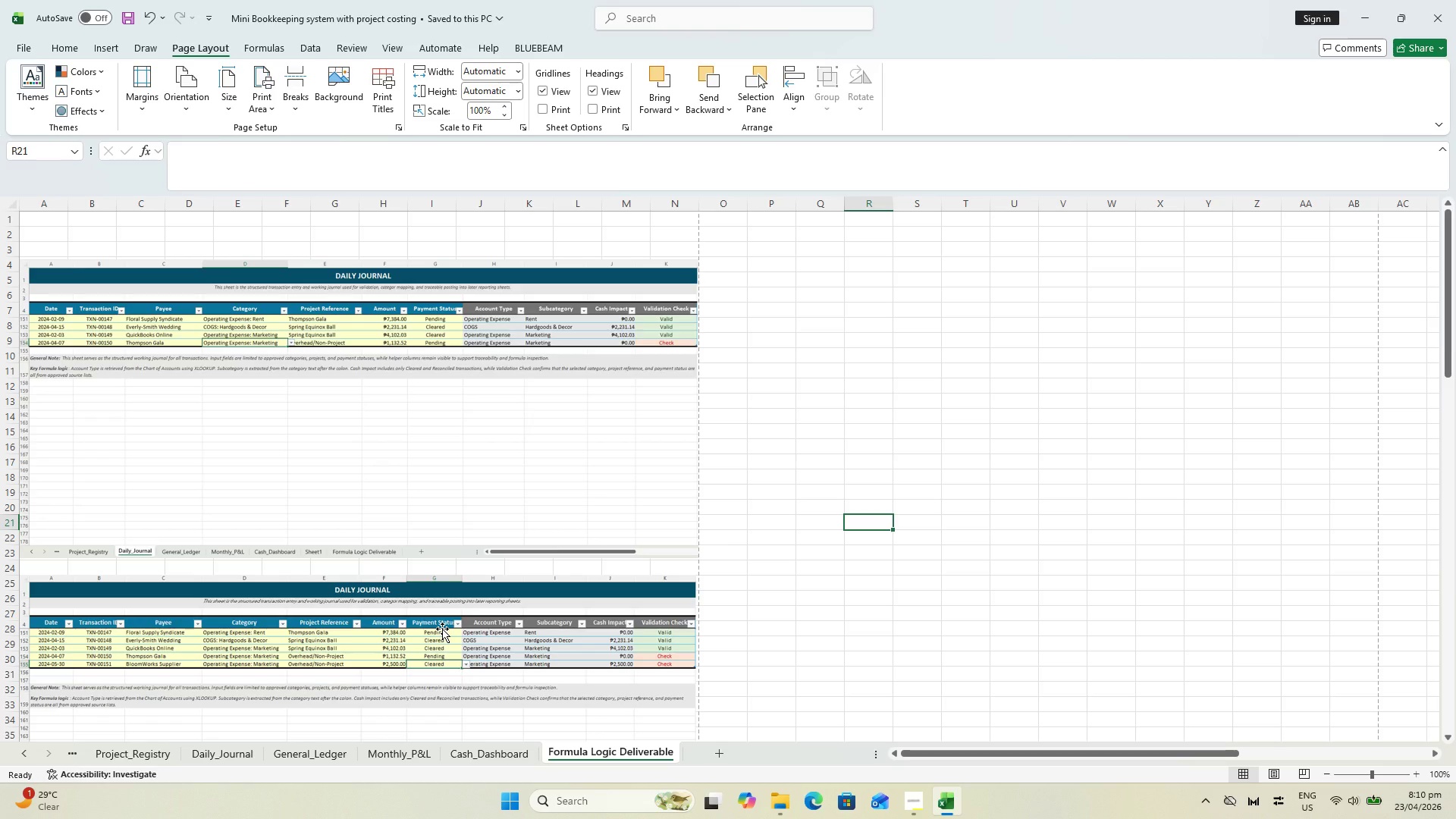 
wait(41.53)
 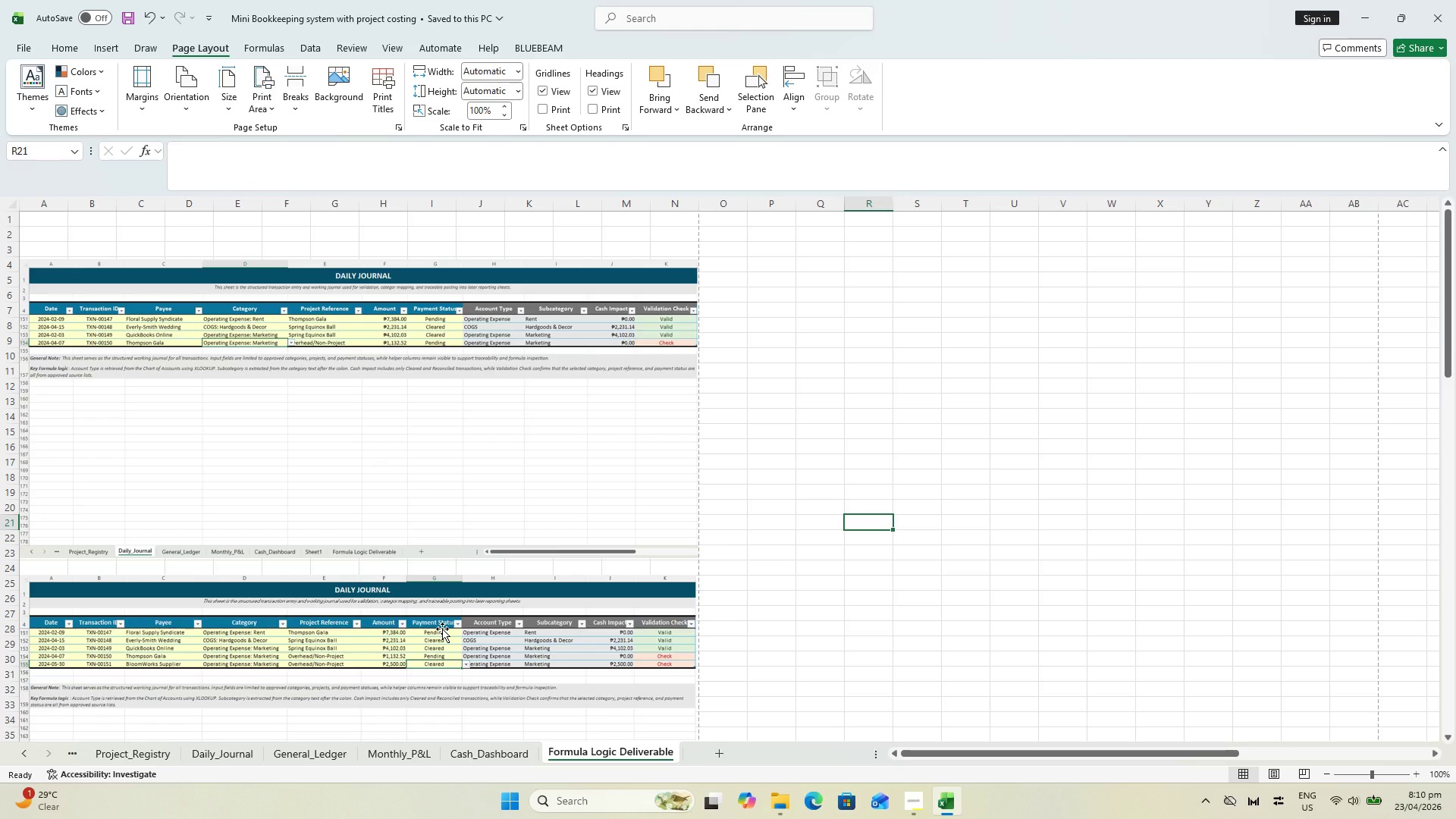 
key(Control+S)
 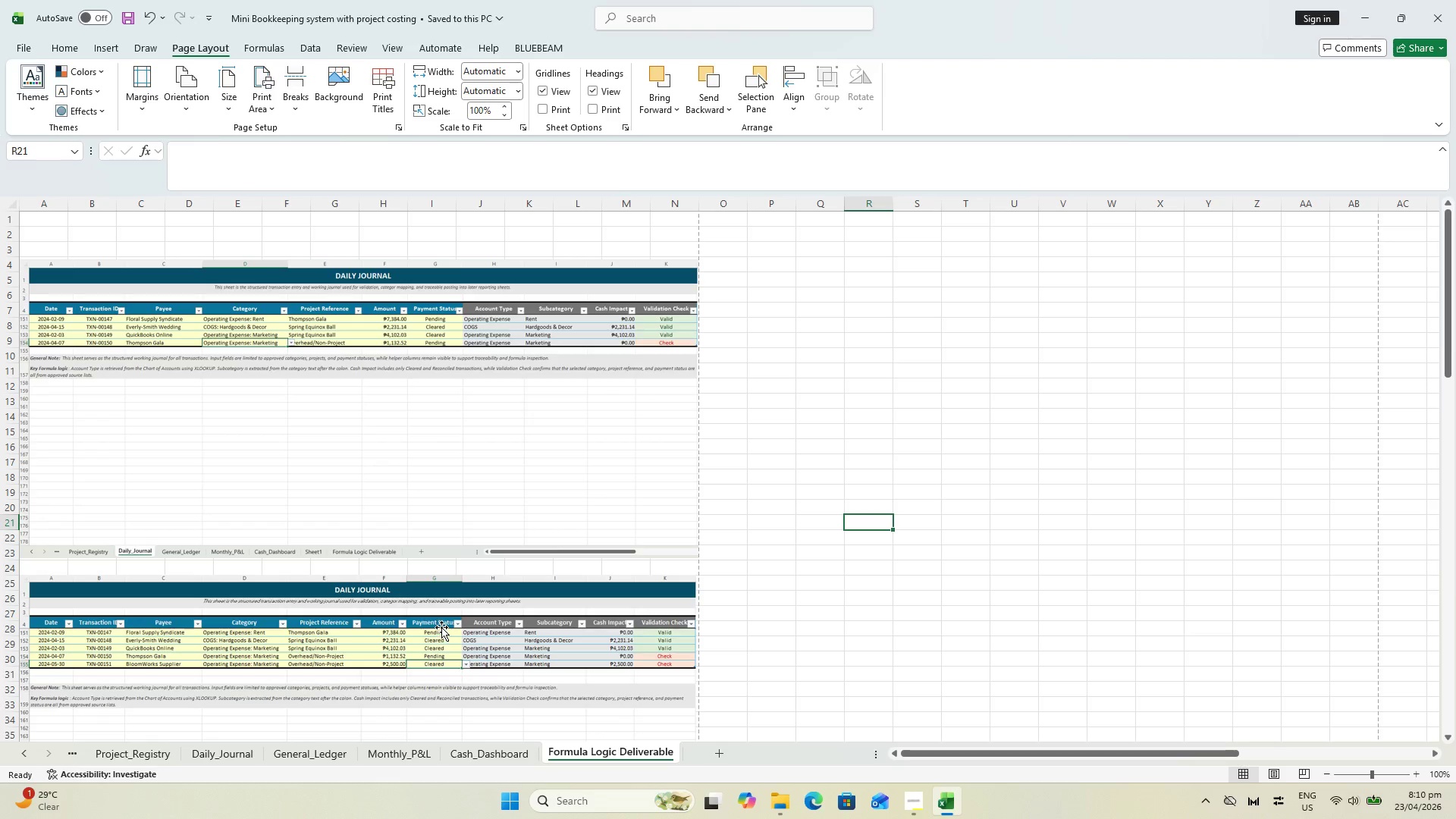 
left_click([408, 761])
 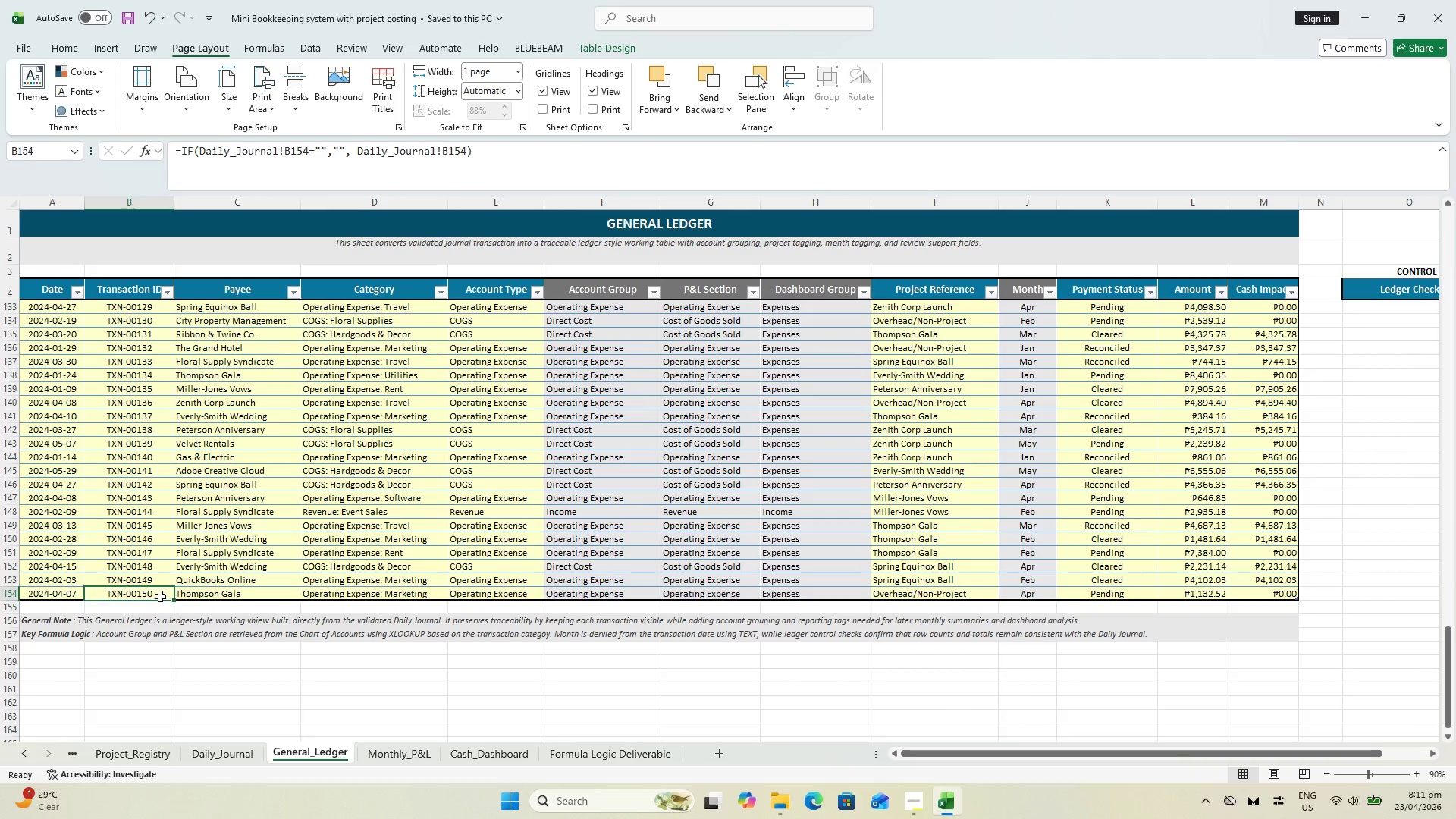 
wait(31.0)
 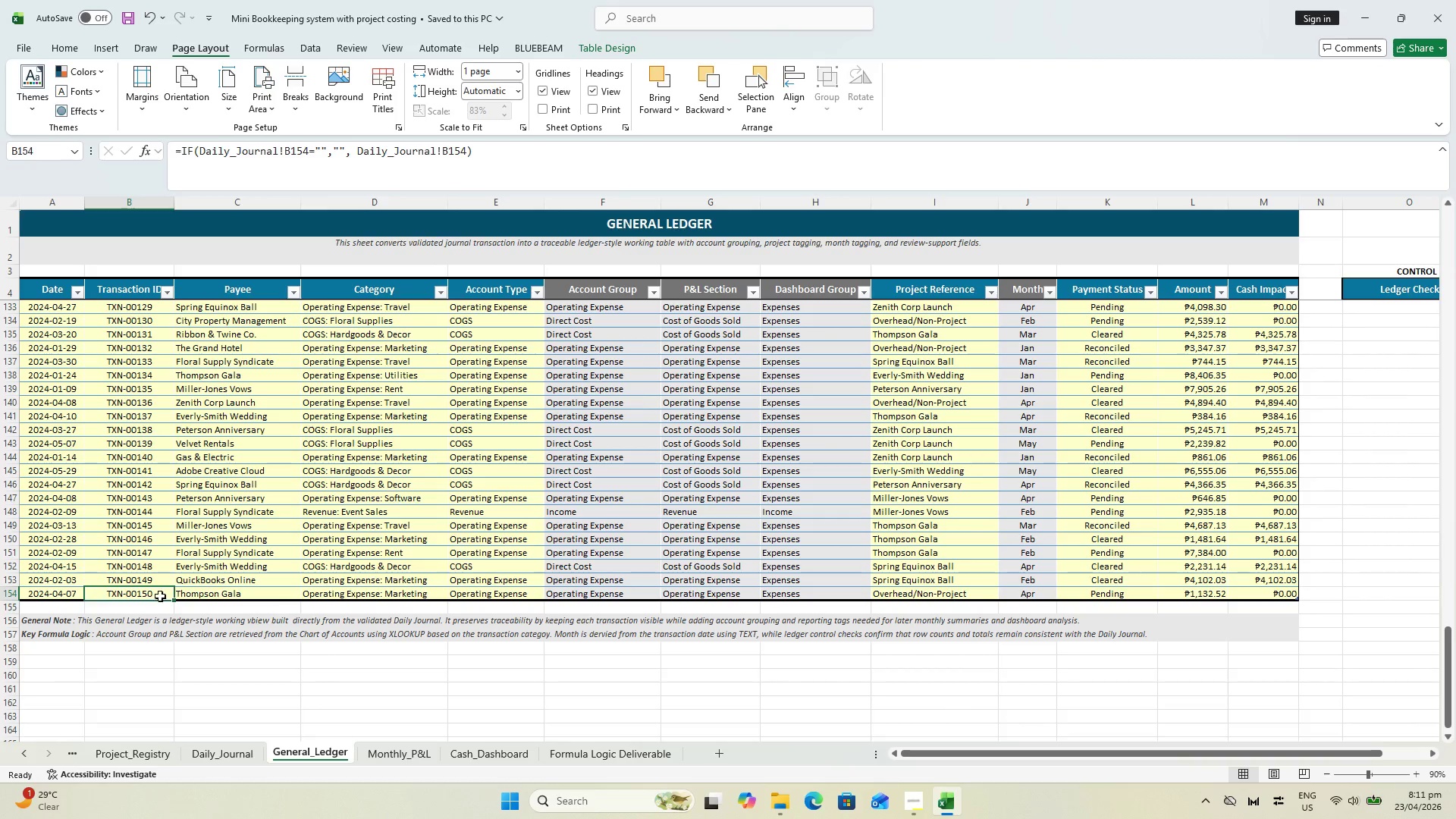 
left_click([252, 752])
 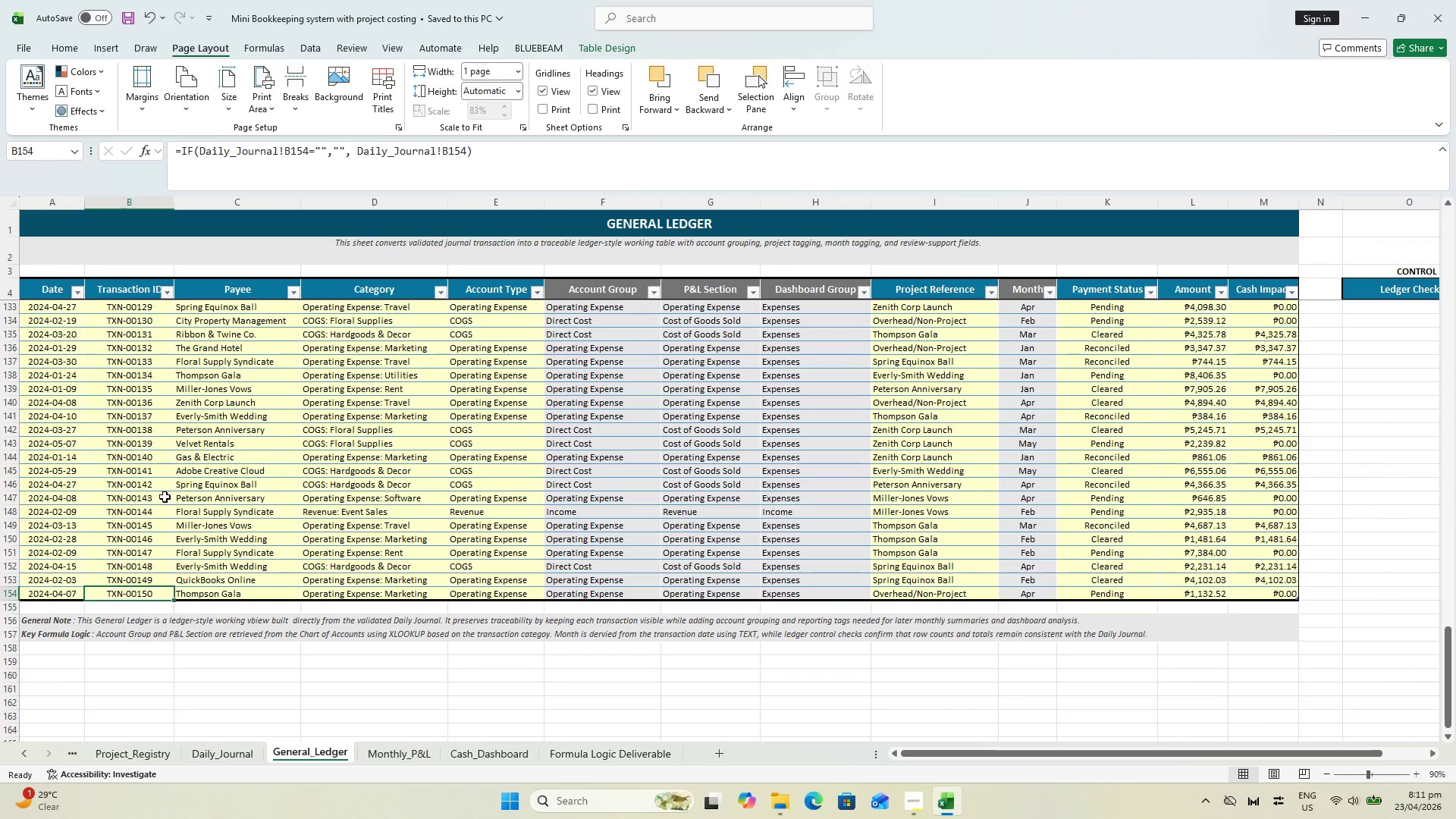 
wait(18.44)
 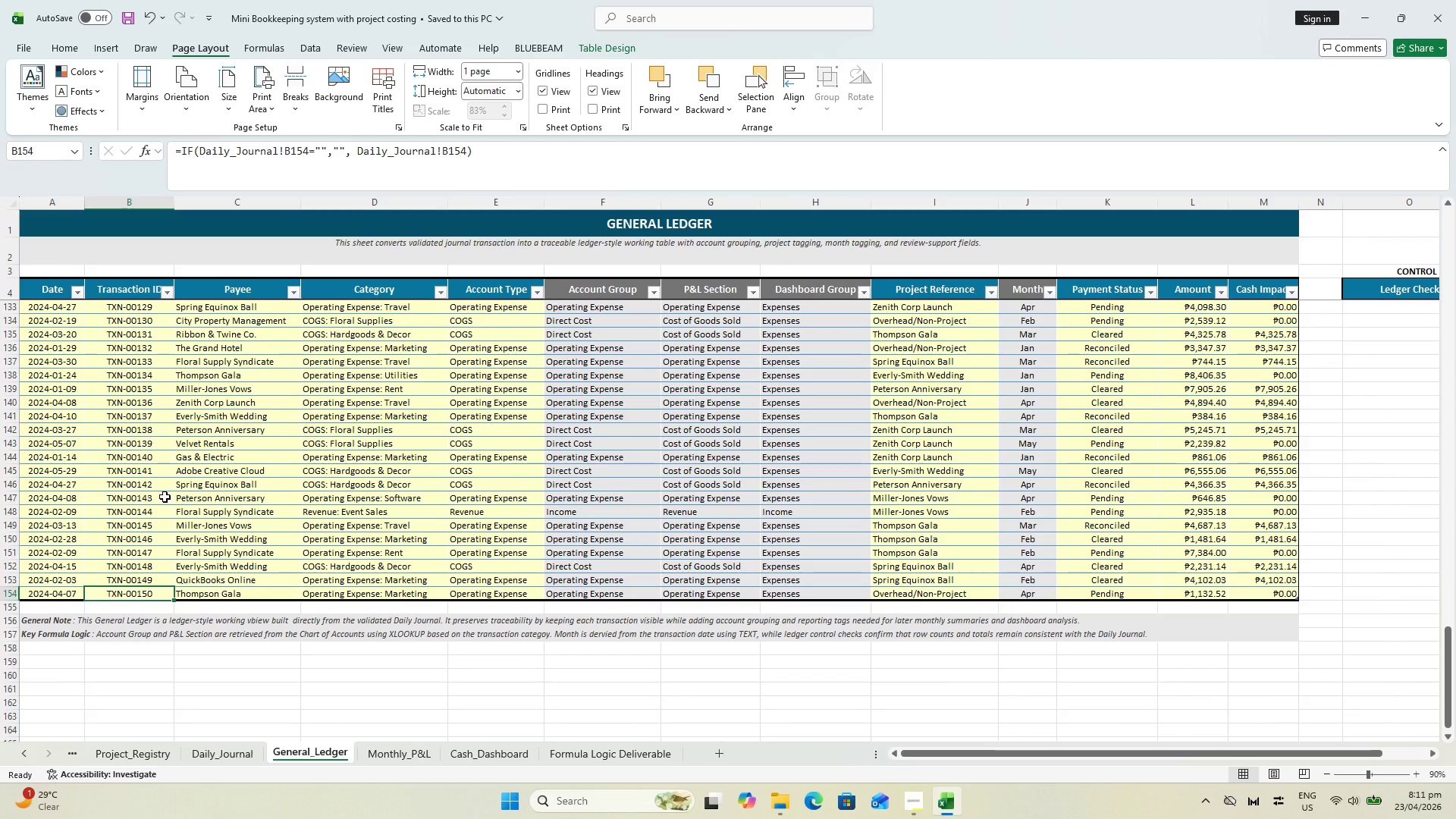 
scroll: coordinate [190, 423], scroll_direction: down, amount: 6.0
 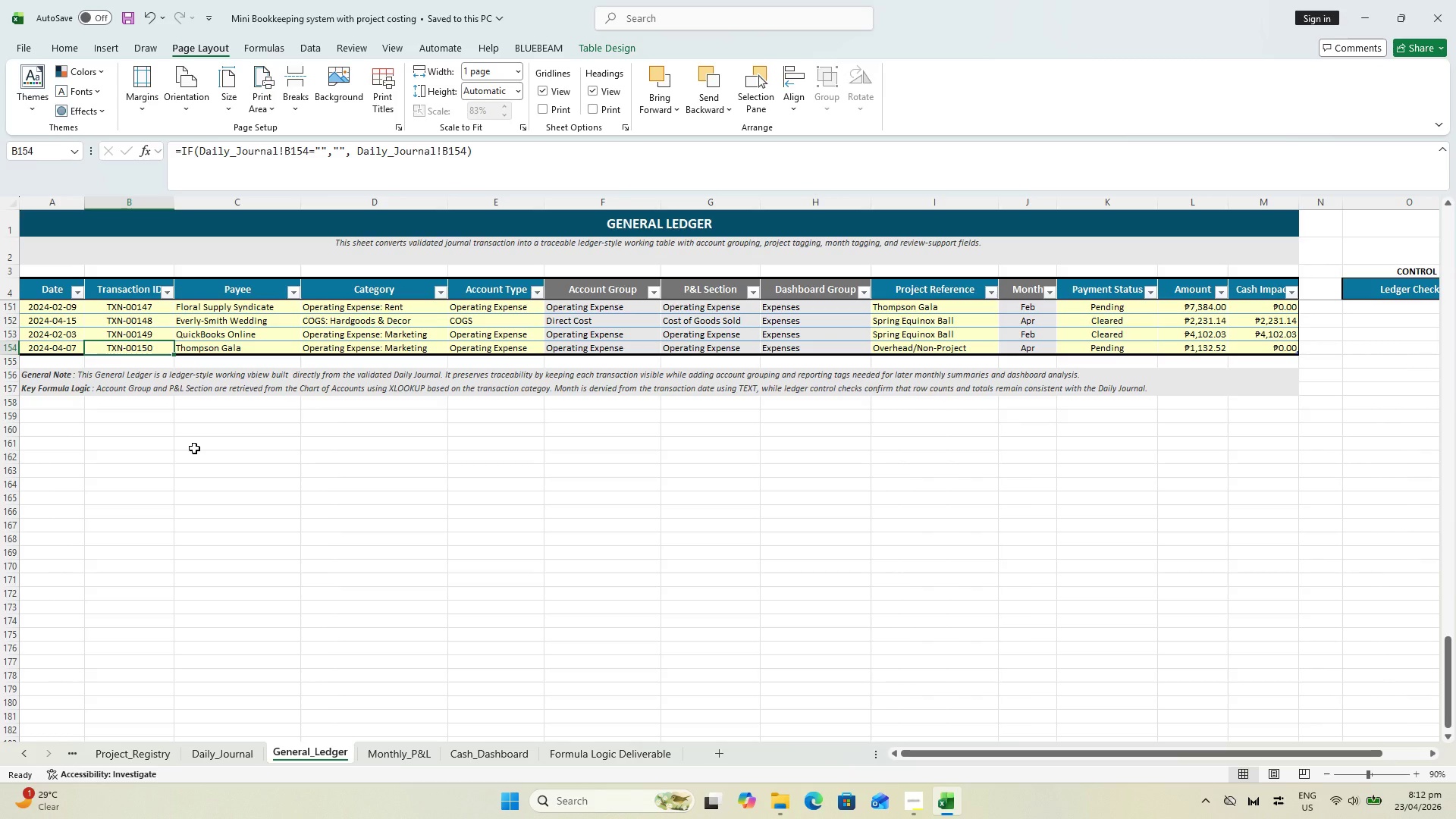 
wait(22.96)
 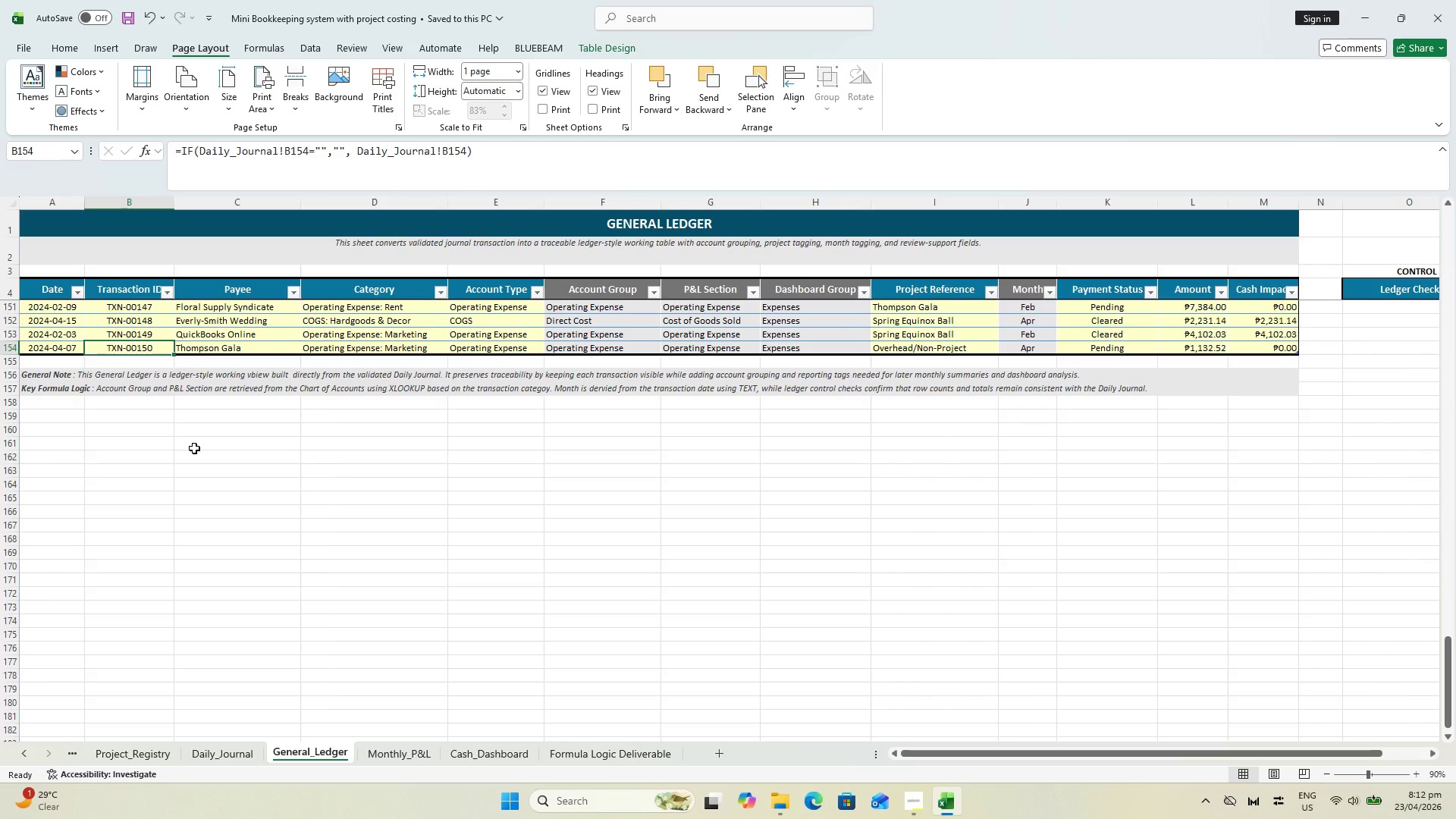 
key(Control+ControlLeft)
 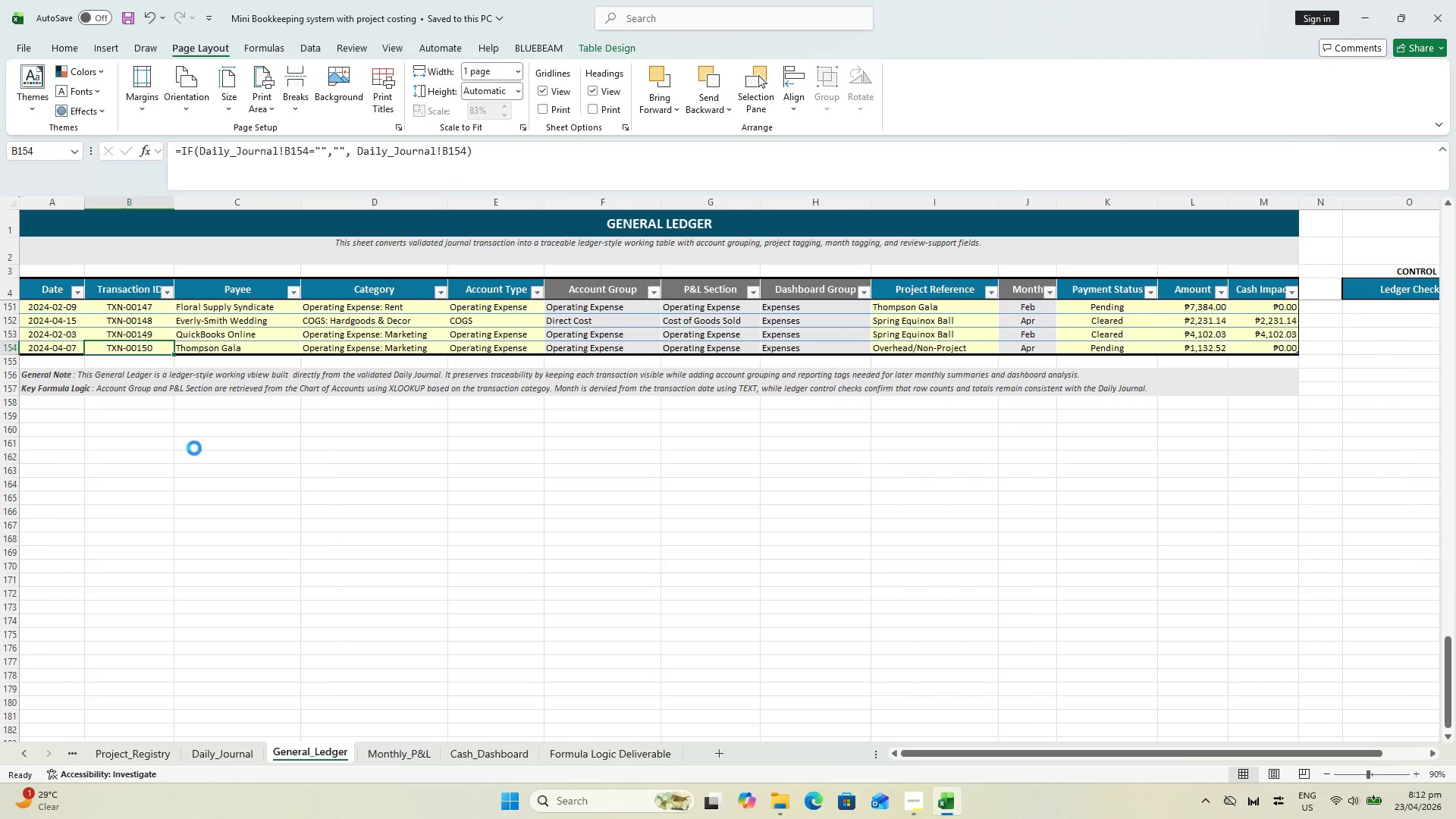 
key(Control+S)
 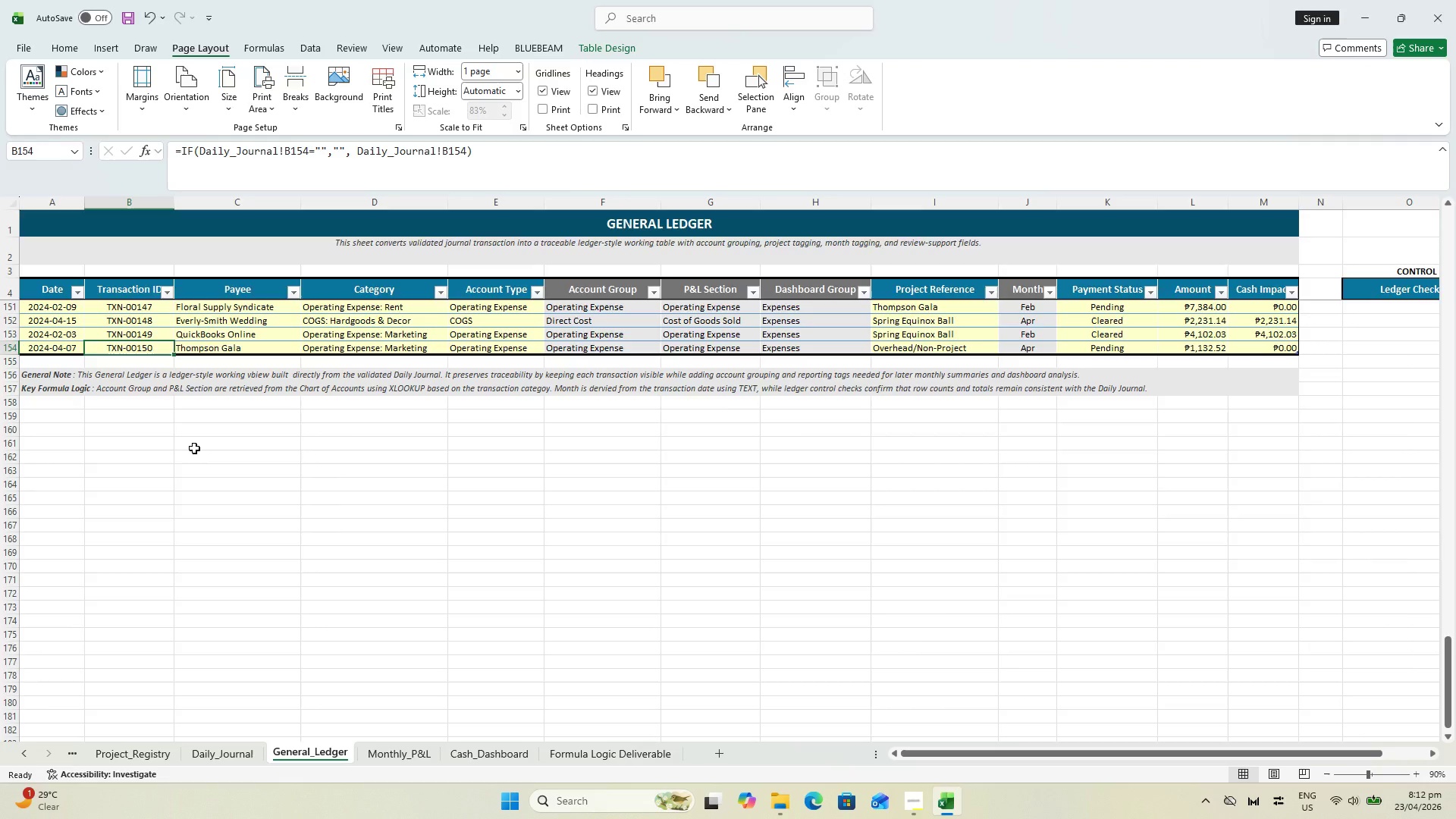 
key(Alt+AltLeft)
 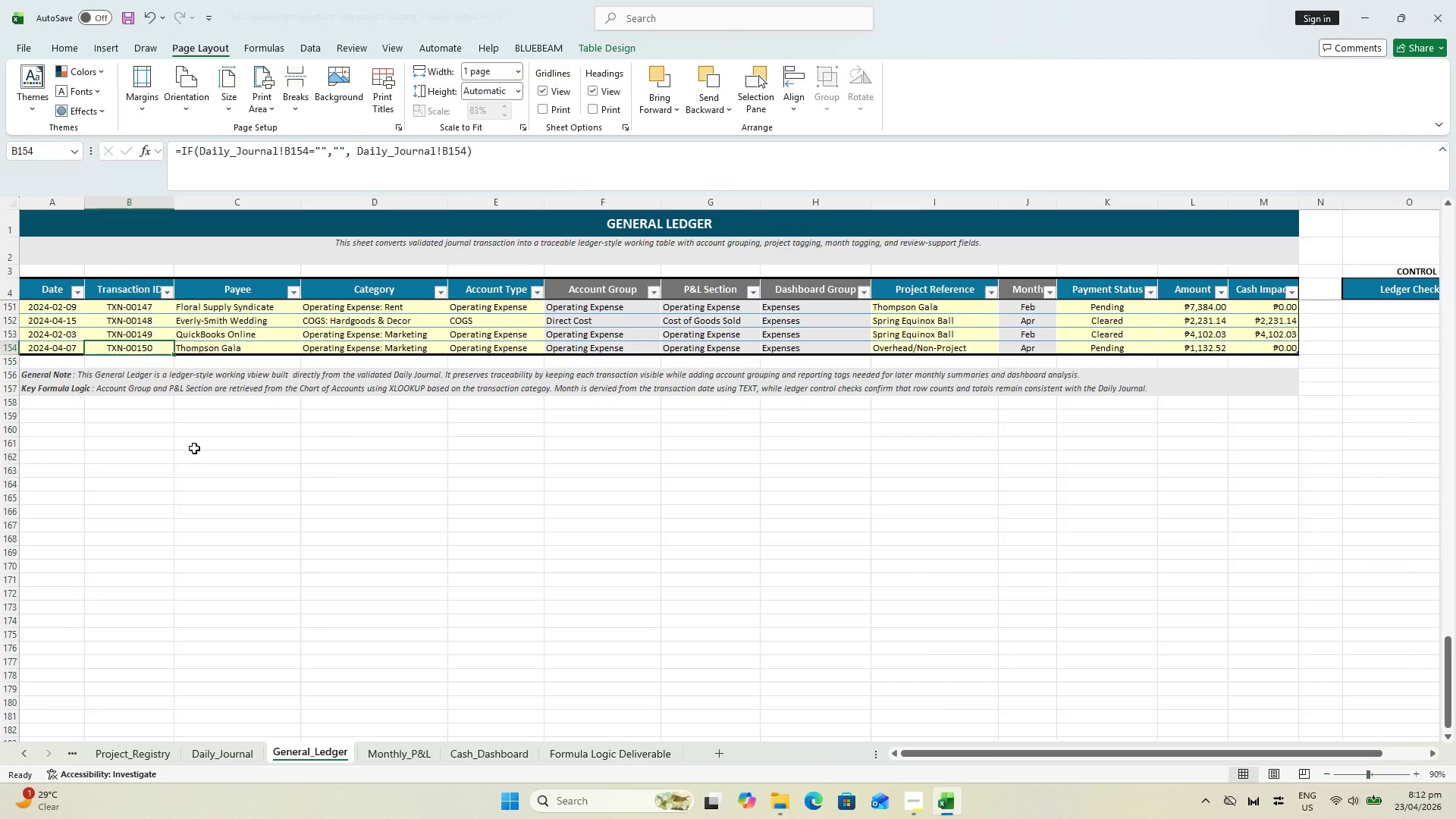 
key(Alt+Tab)